 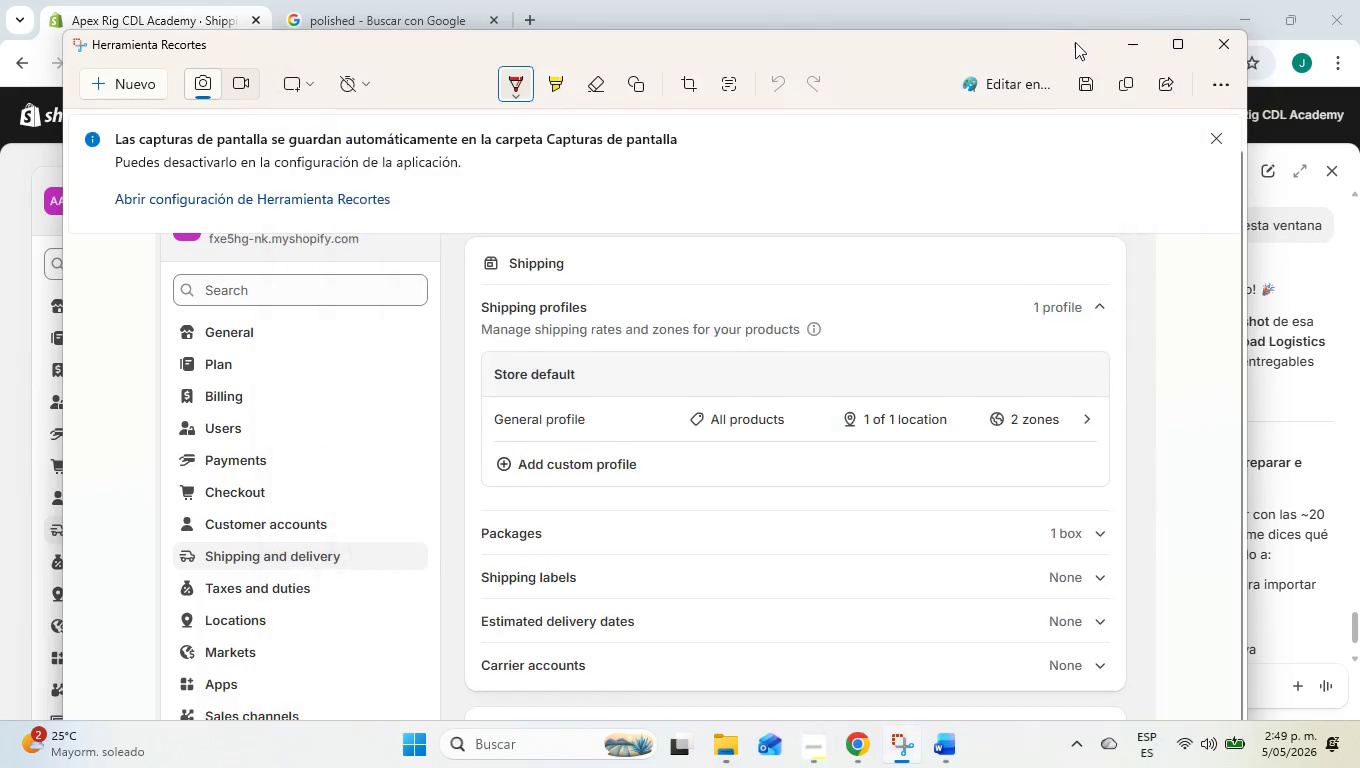 
left_click([1135, 52])
 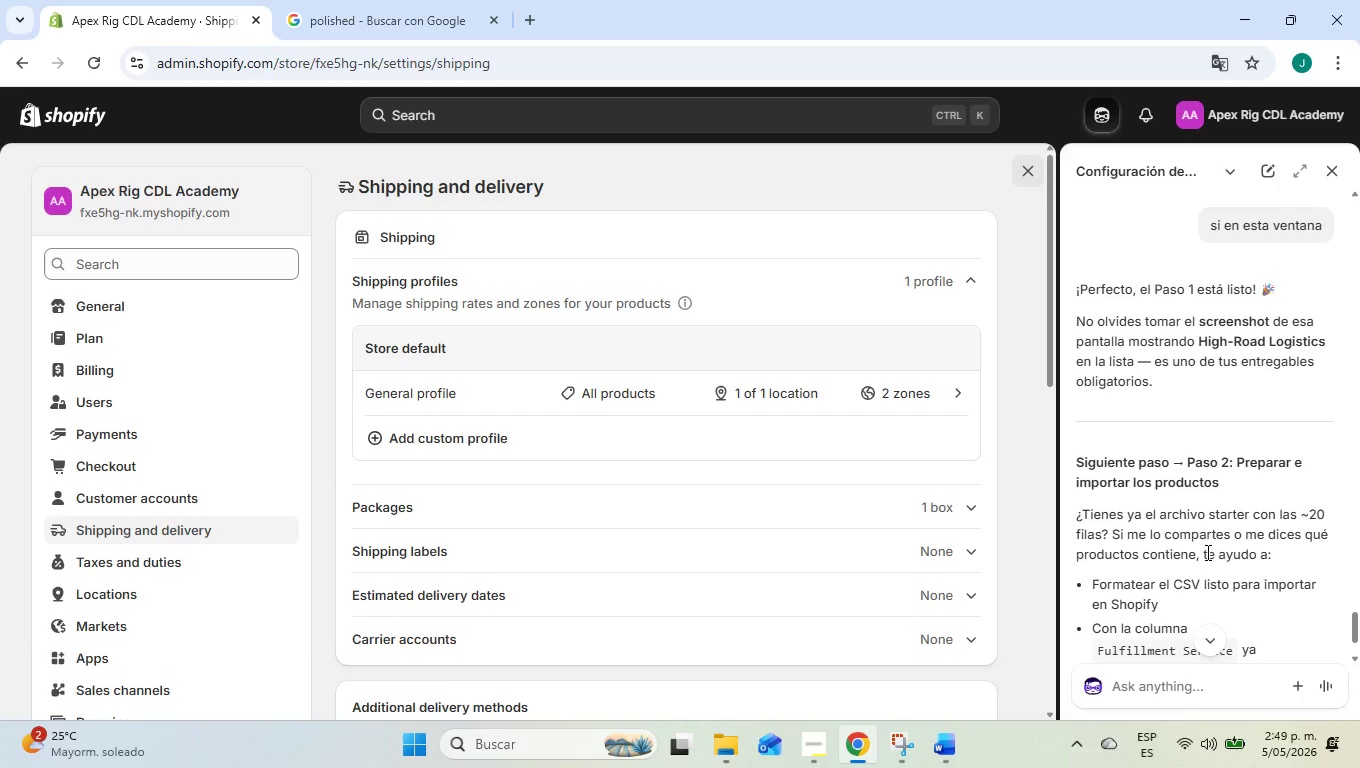 
scroll: coordinate [1202, 554], scroll_direction: down, amount: 1.0
 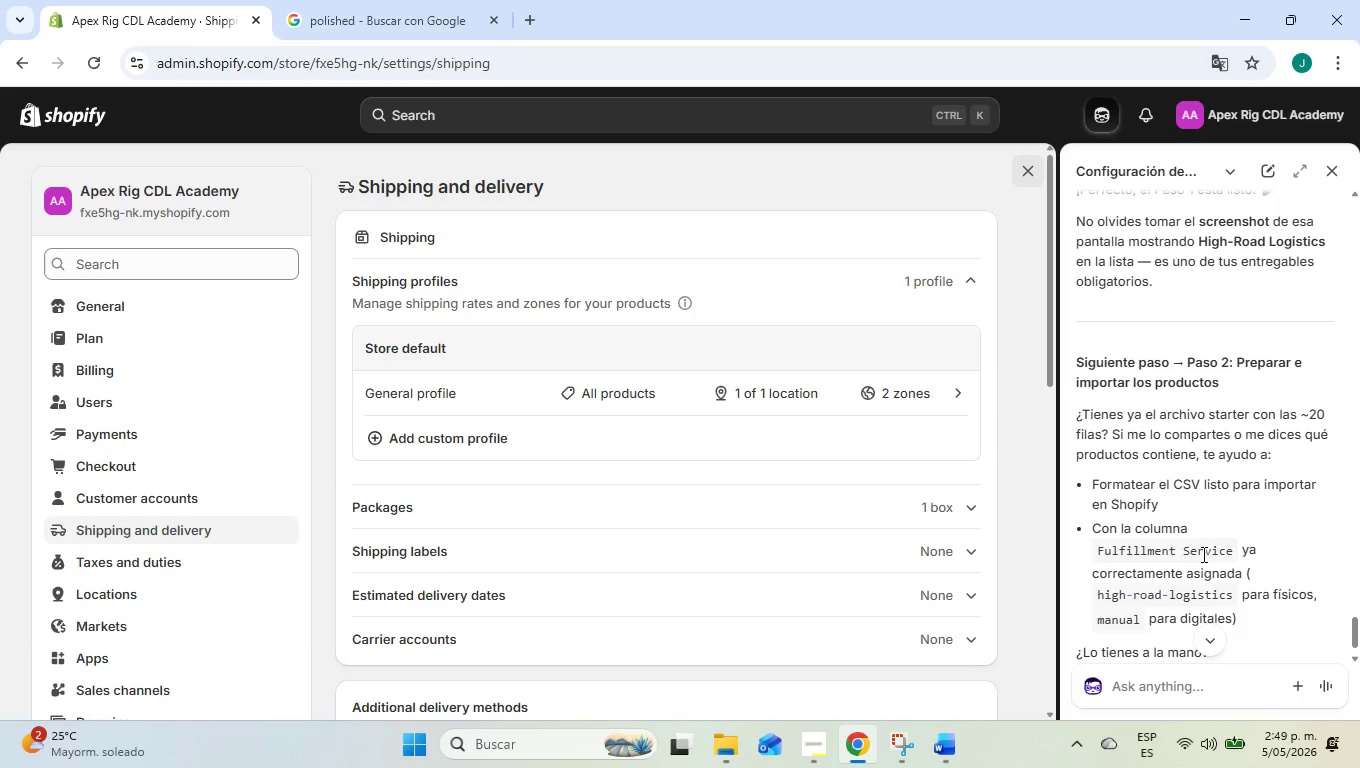 
wait(5.64)
 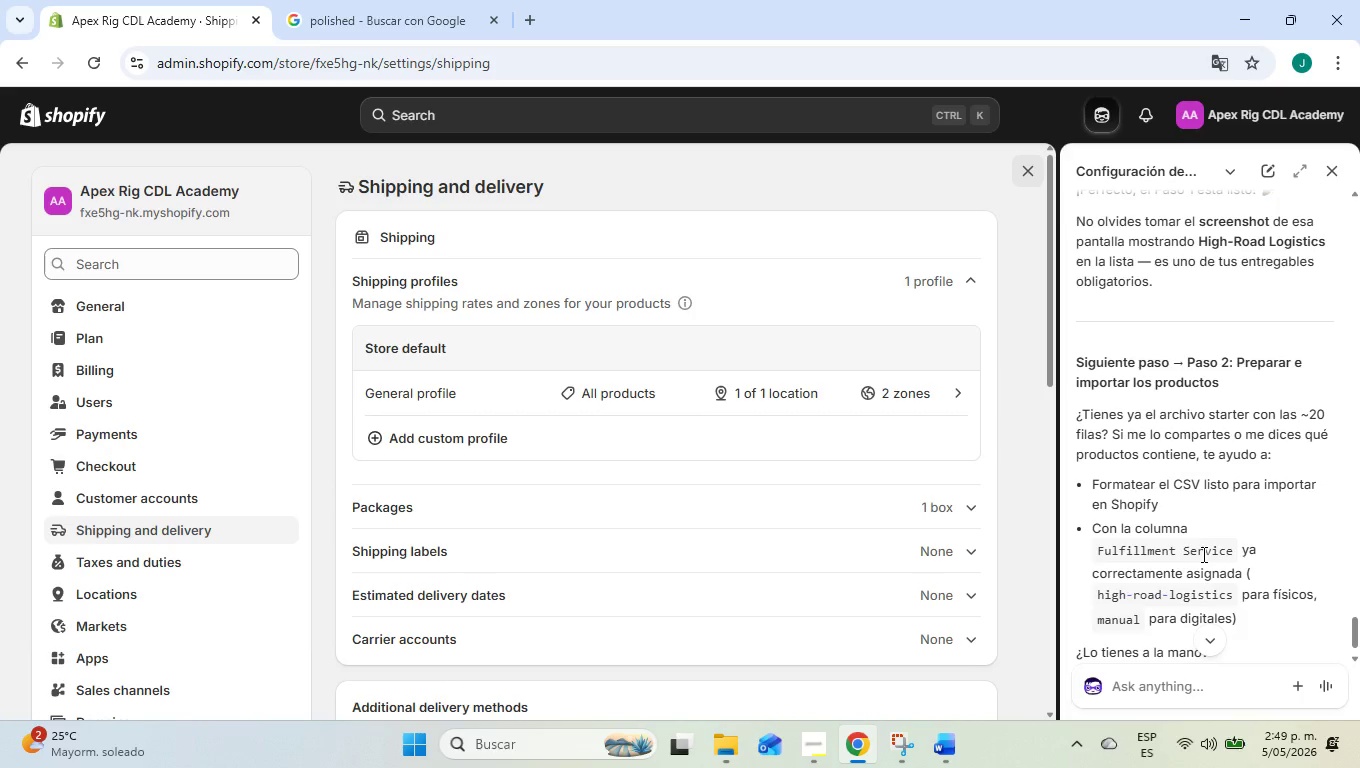 
scroll: coordinate [1202, 554], scroll_direction: down, amount: 1.0
 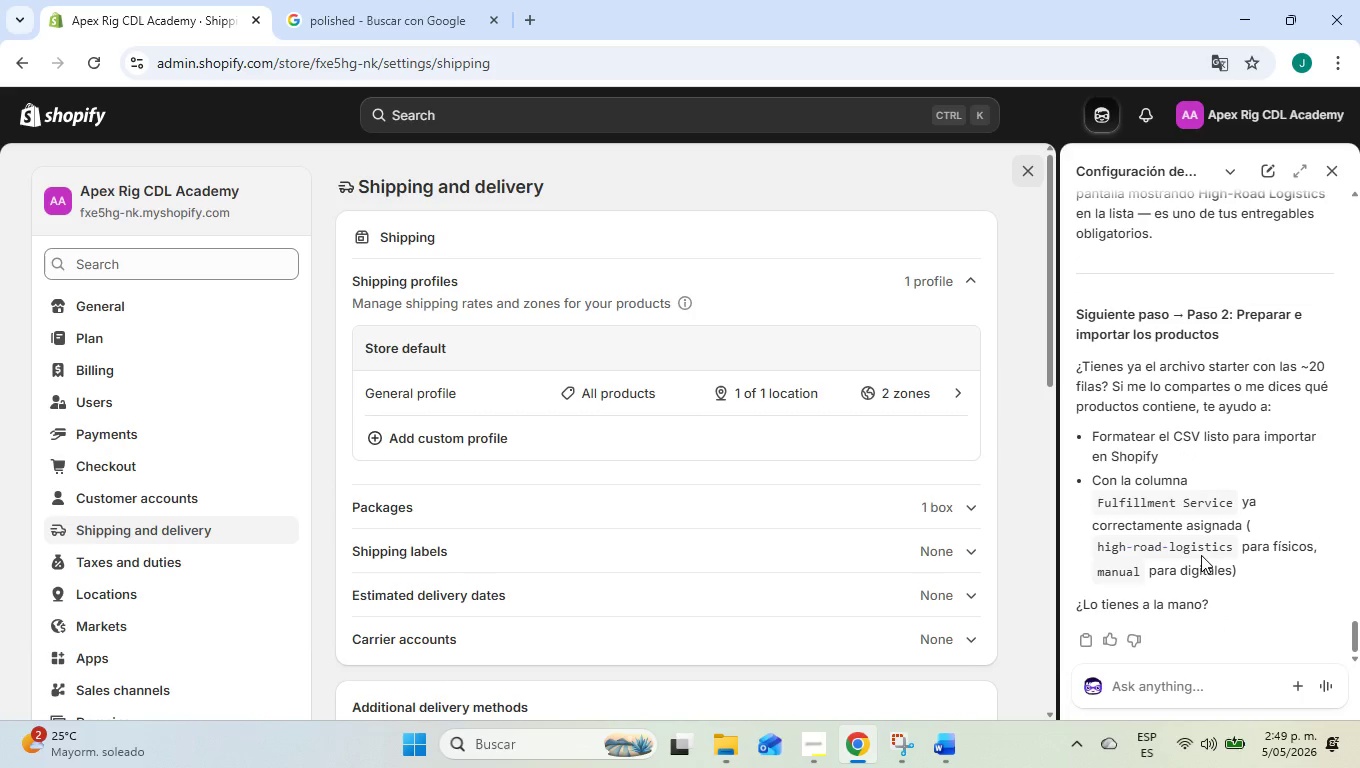 
wait(8.01)
 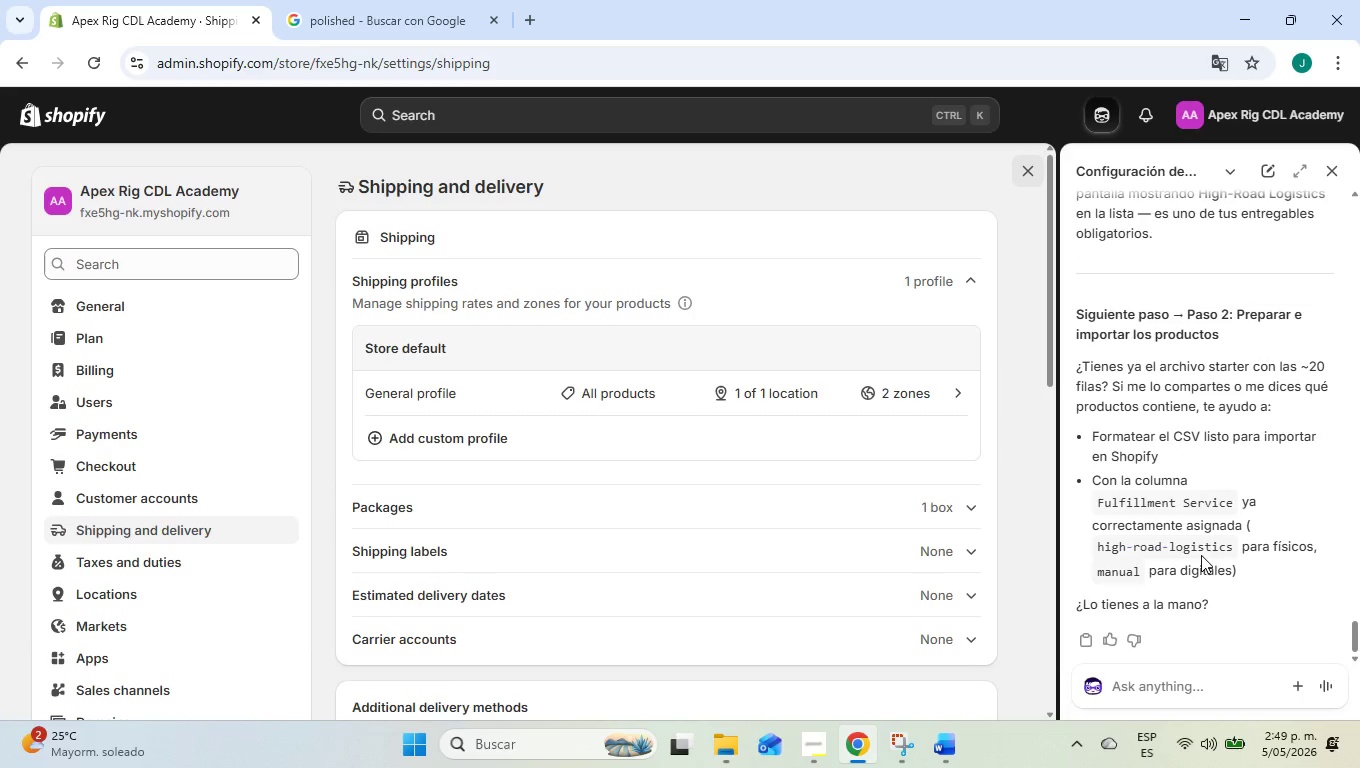 
scroll: coordinate [1201, 555], scroll_direction: down, amount: 2.0
 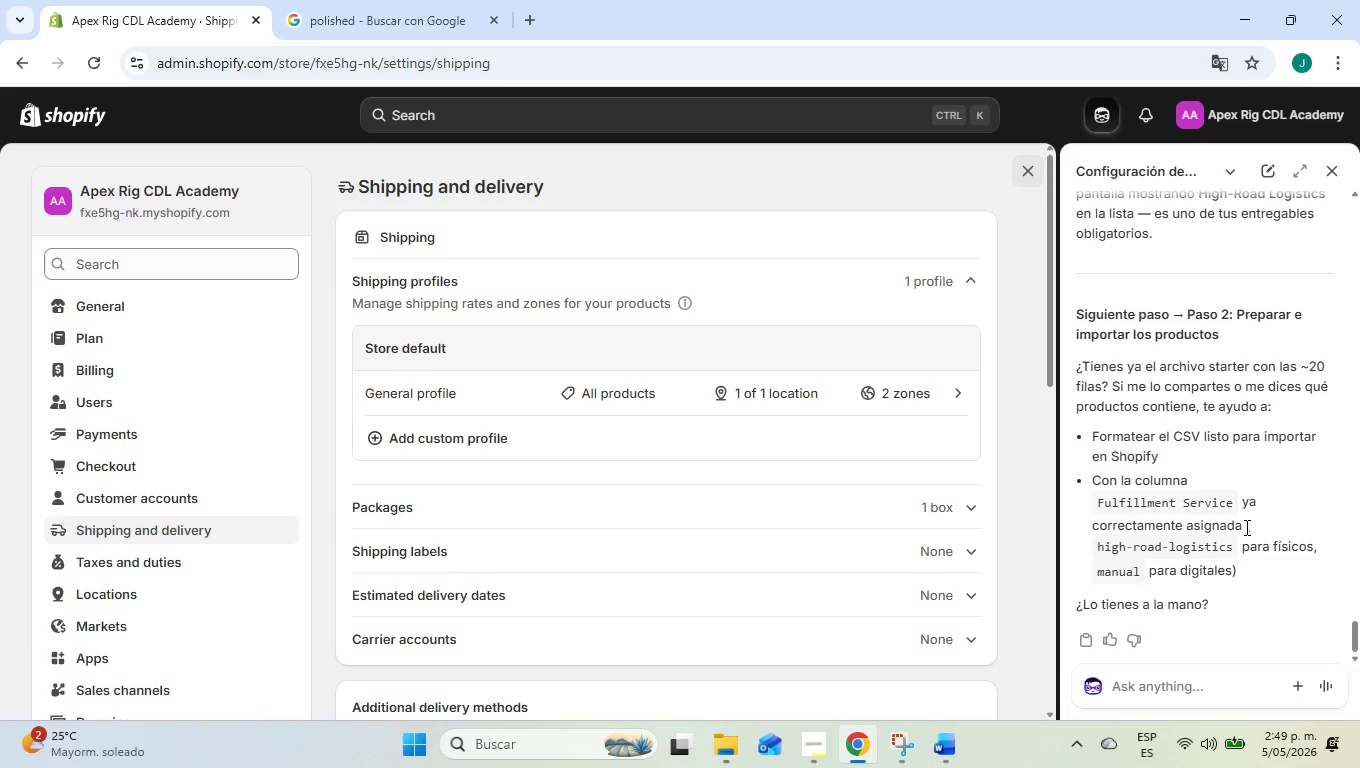 
wait(5.49)
 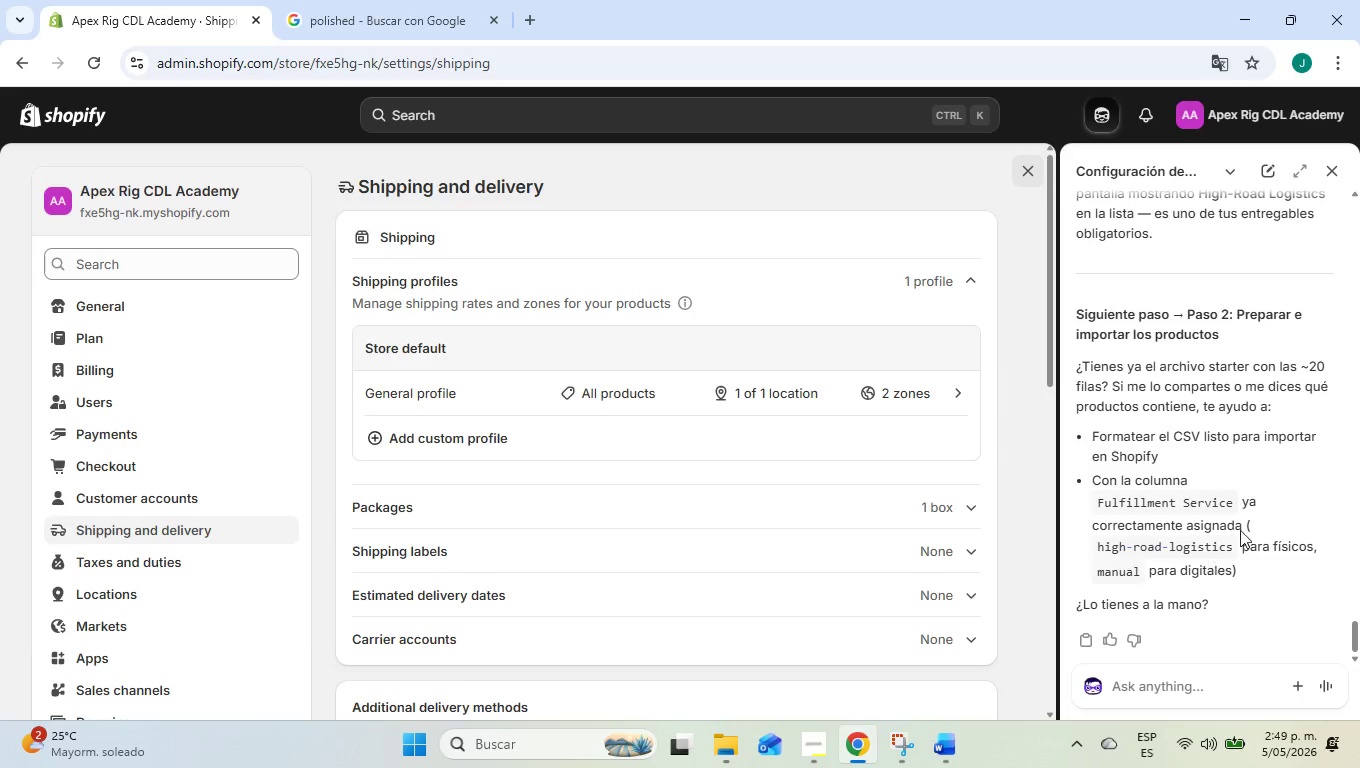 
left_click([808, 742])